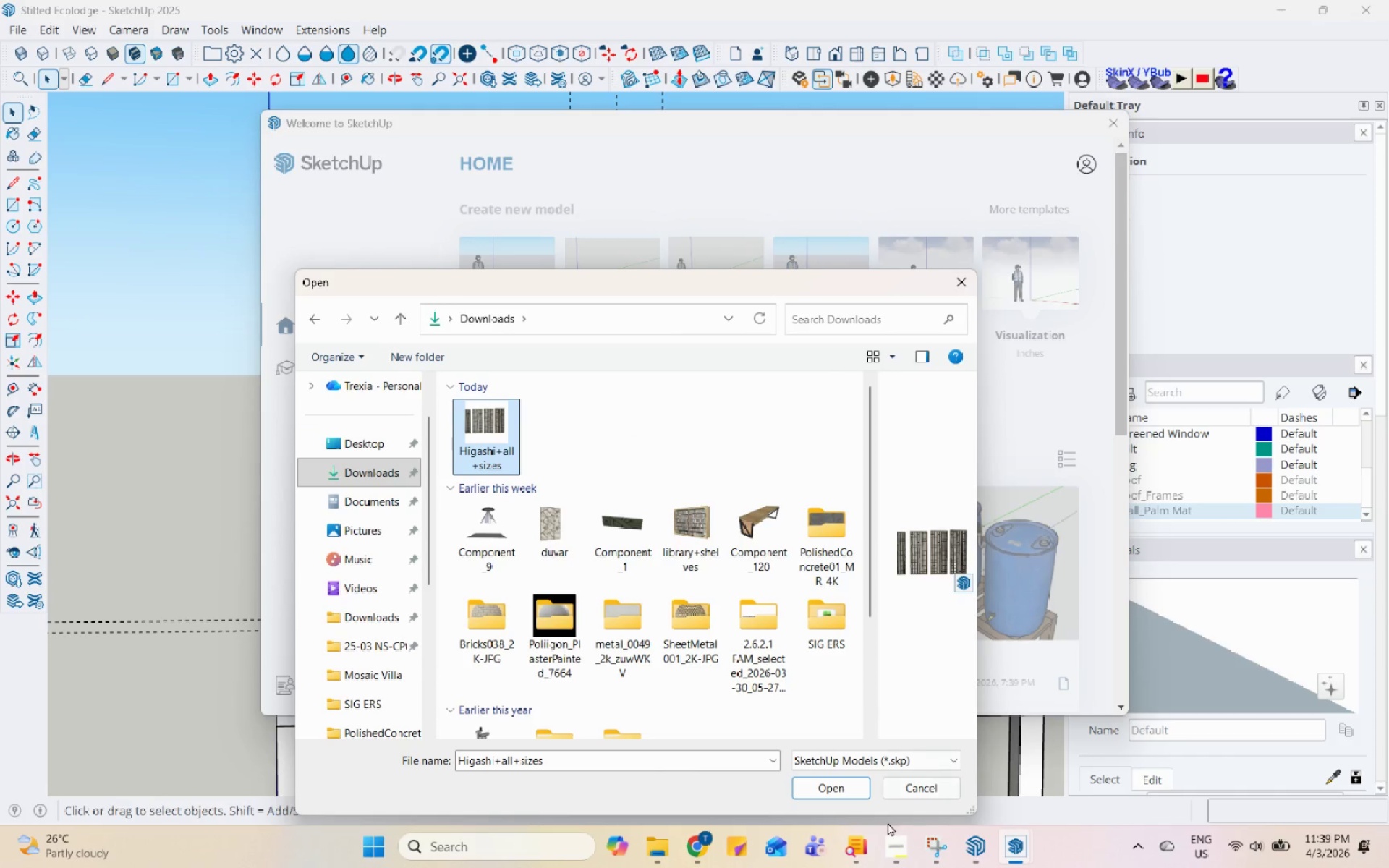 
left_click([854, 789])
 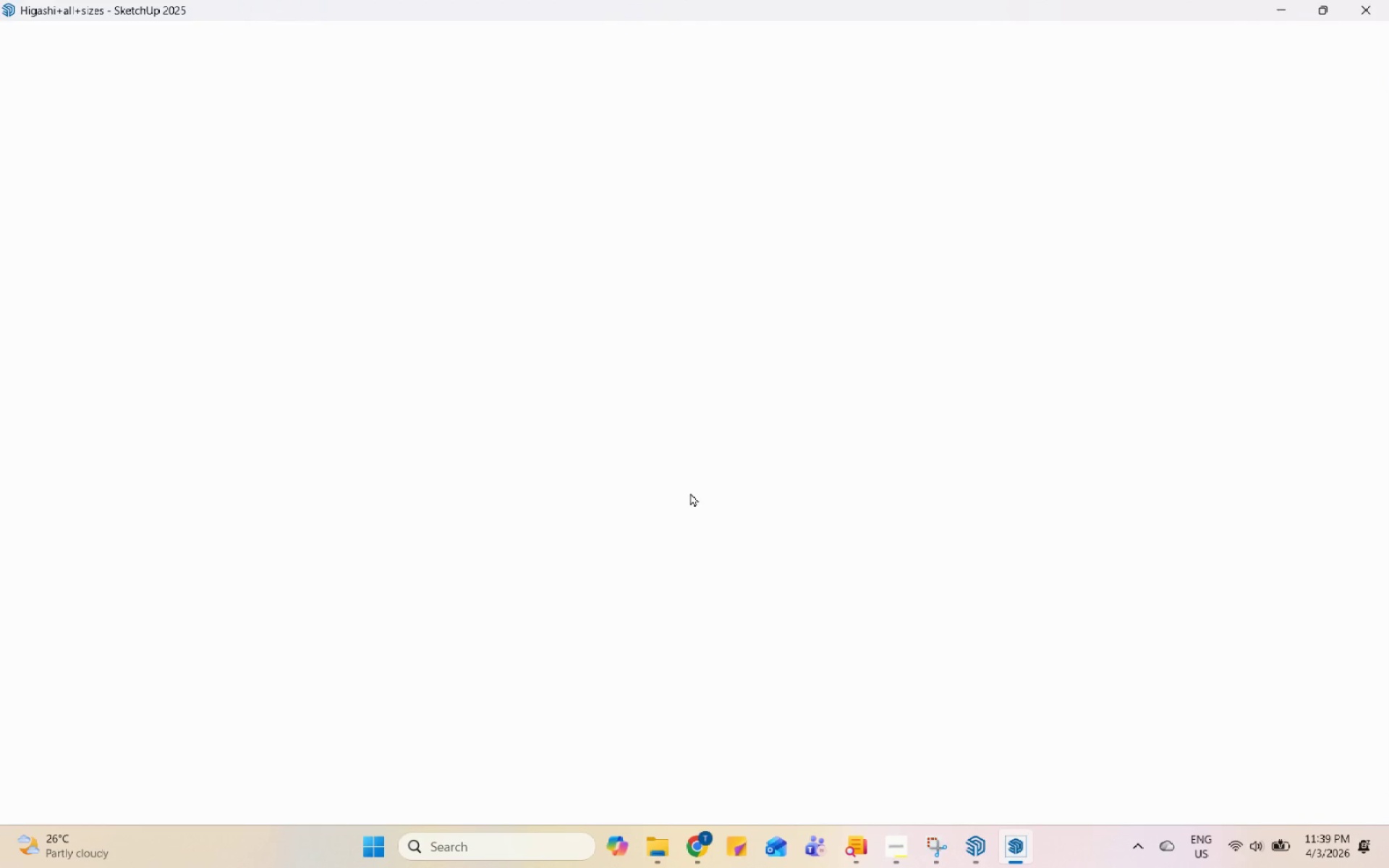 
wait(8.97)
 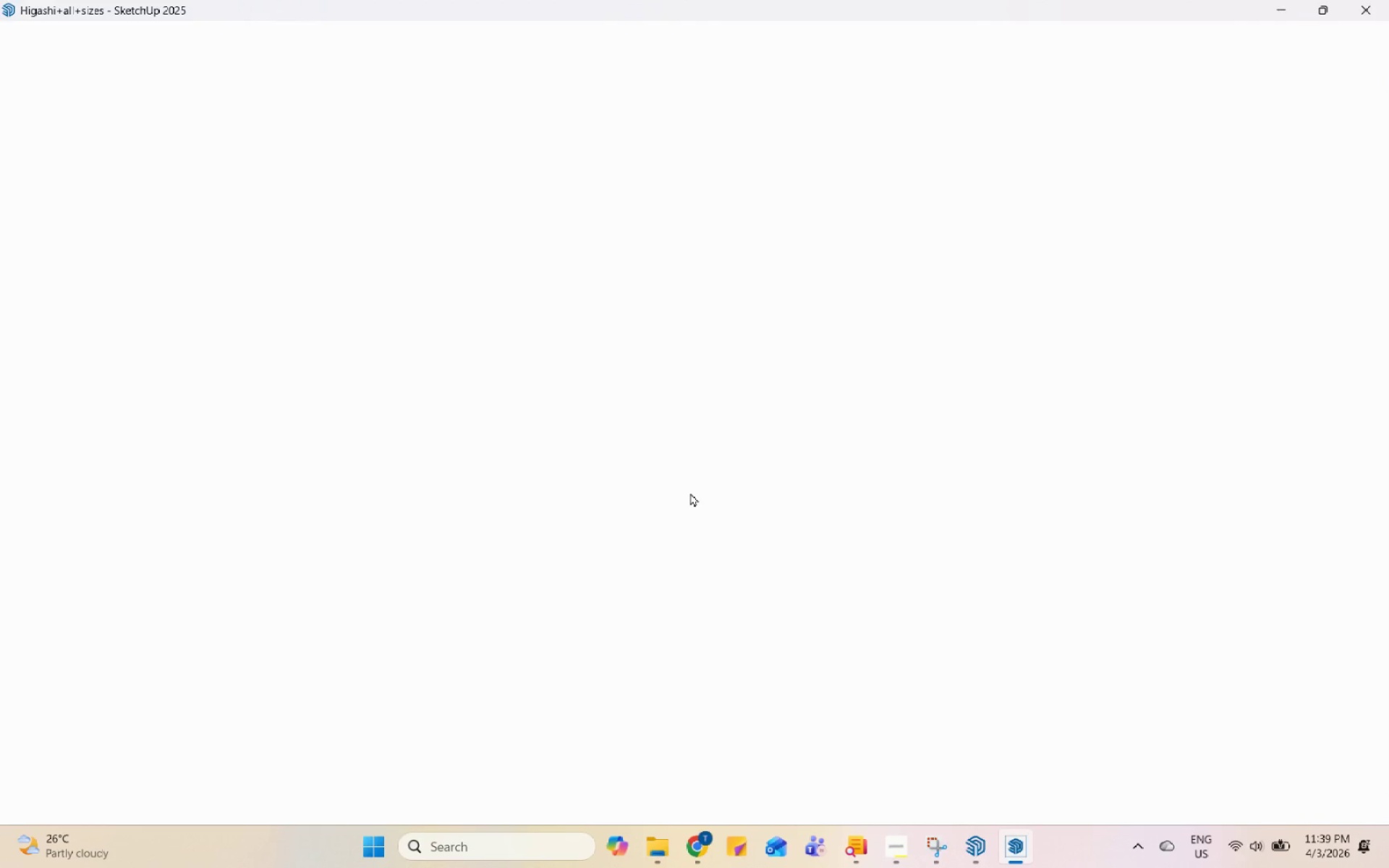 
scroll: coordinate [956, 430], scroll_direction: up, amount: 4.0
 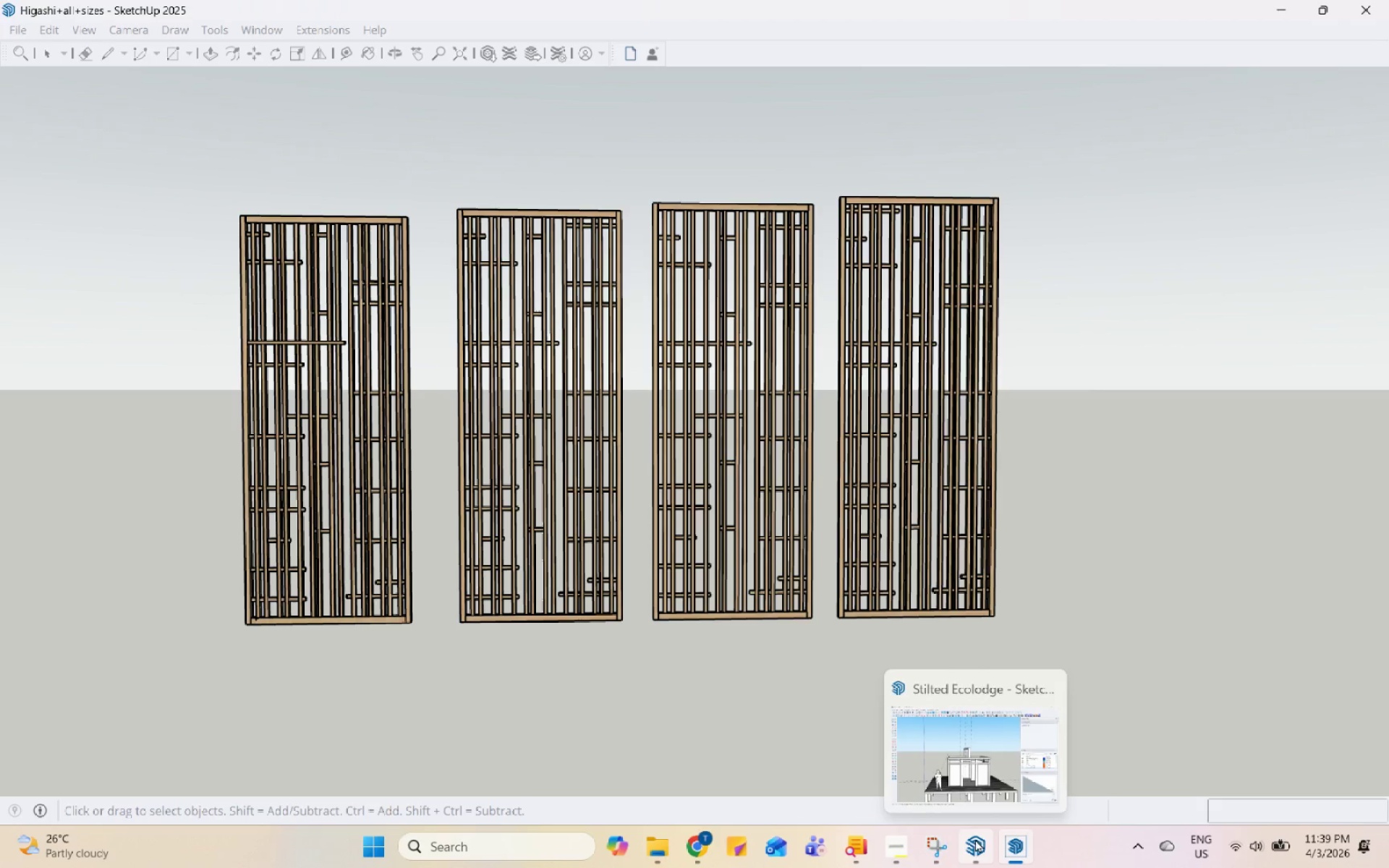 
left_click([985, 852])
 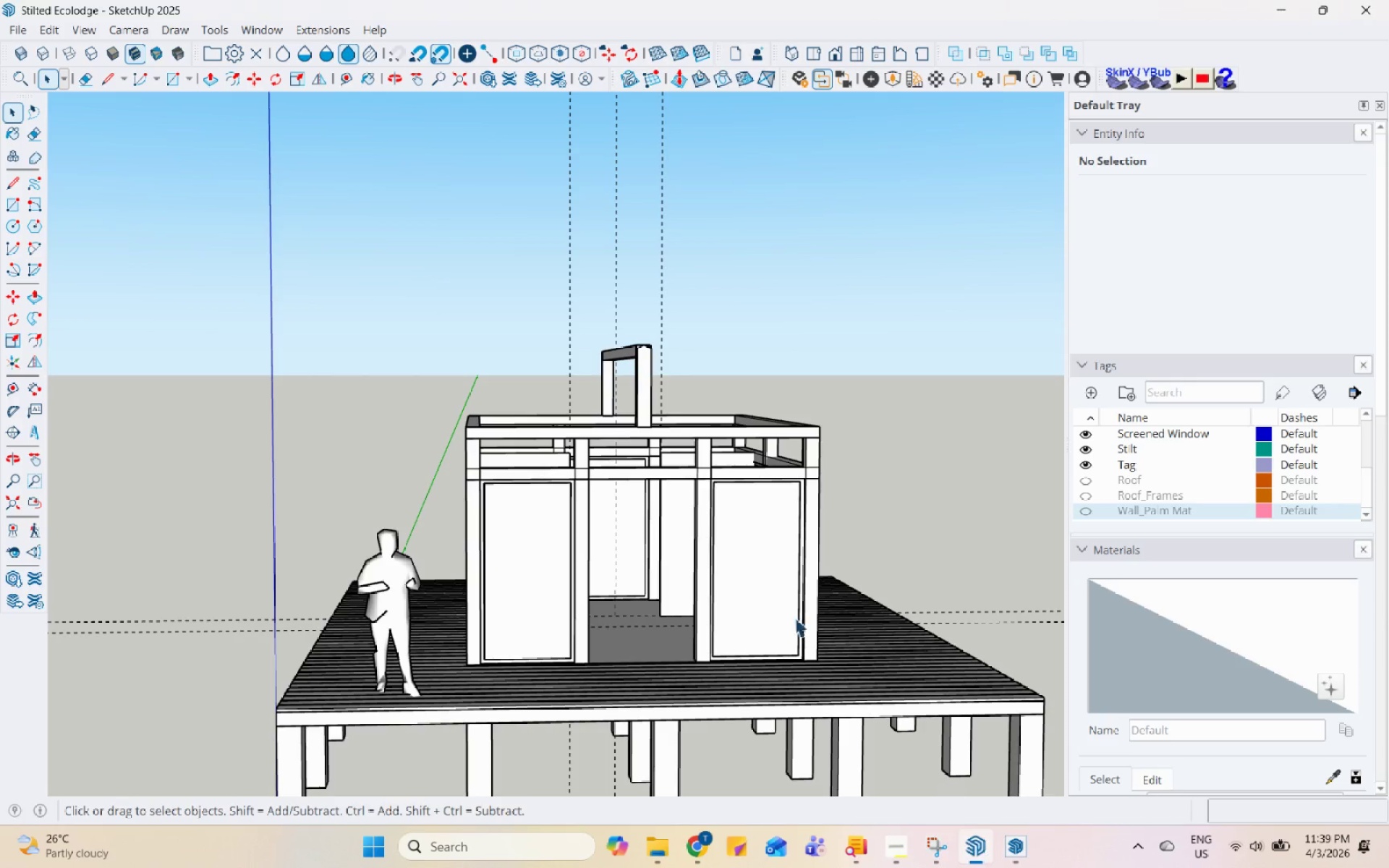 
scroll: coordinate [622, 459], scroll_direction: down, amount: 4.0
 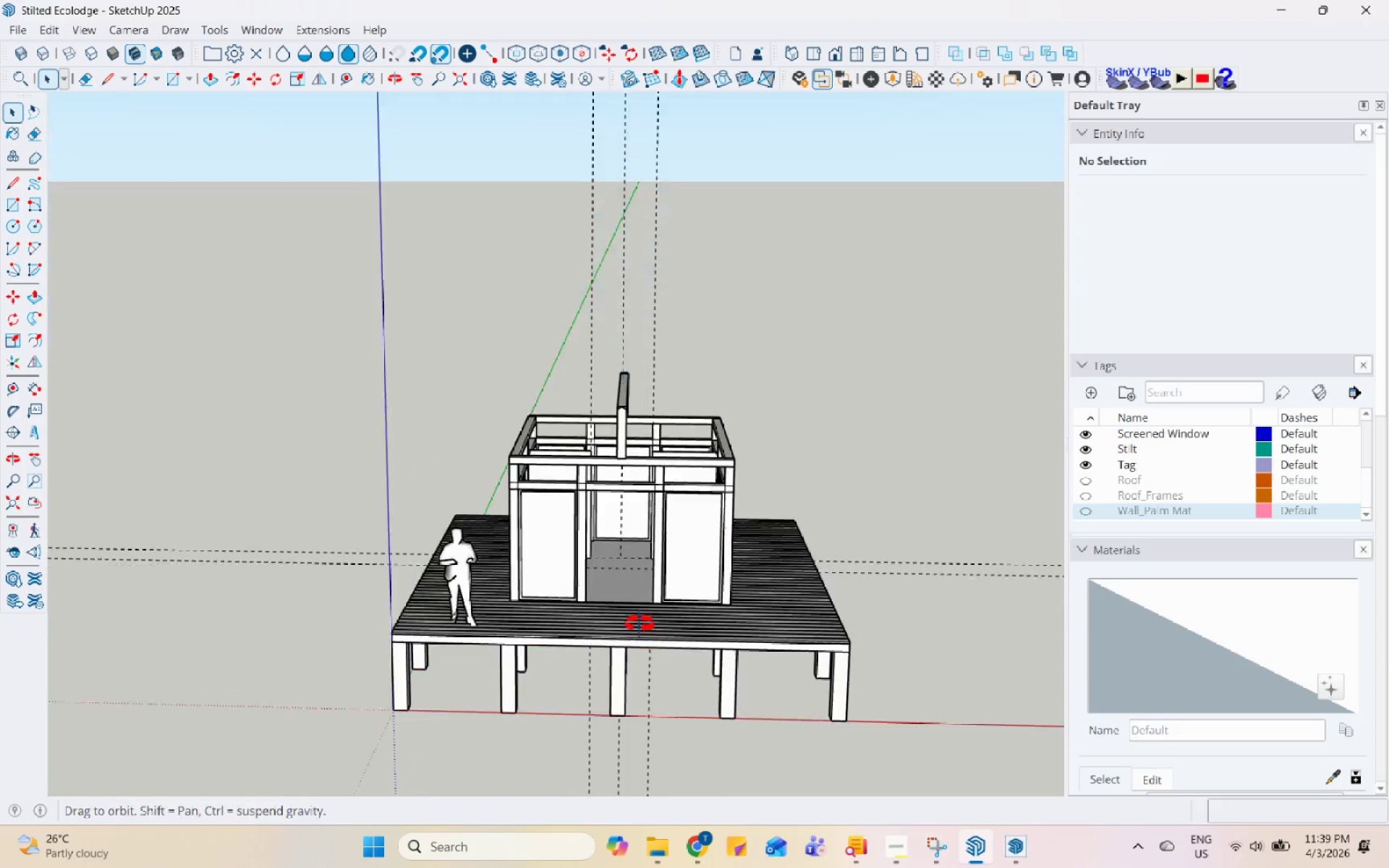 
left_click([709, 602])
 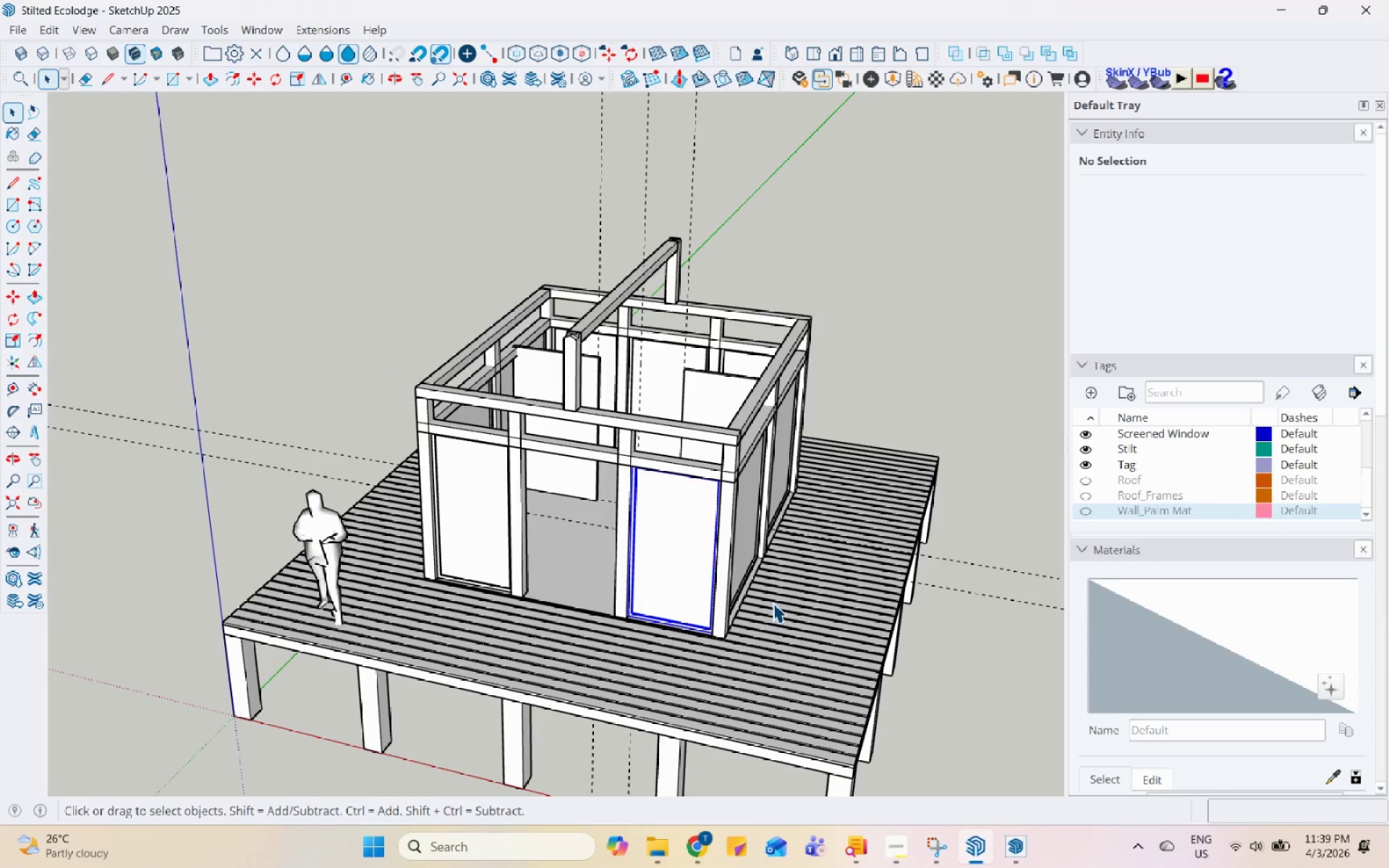 
scroll: coordinate [487, 507], scroll_direction: up, amount: 5.0
 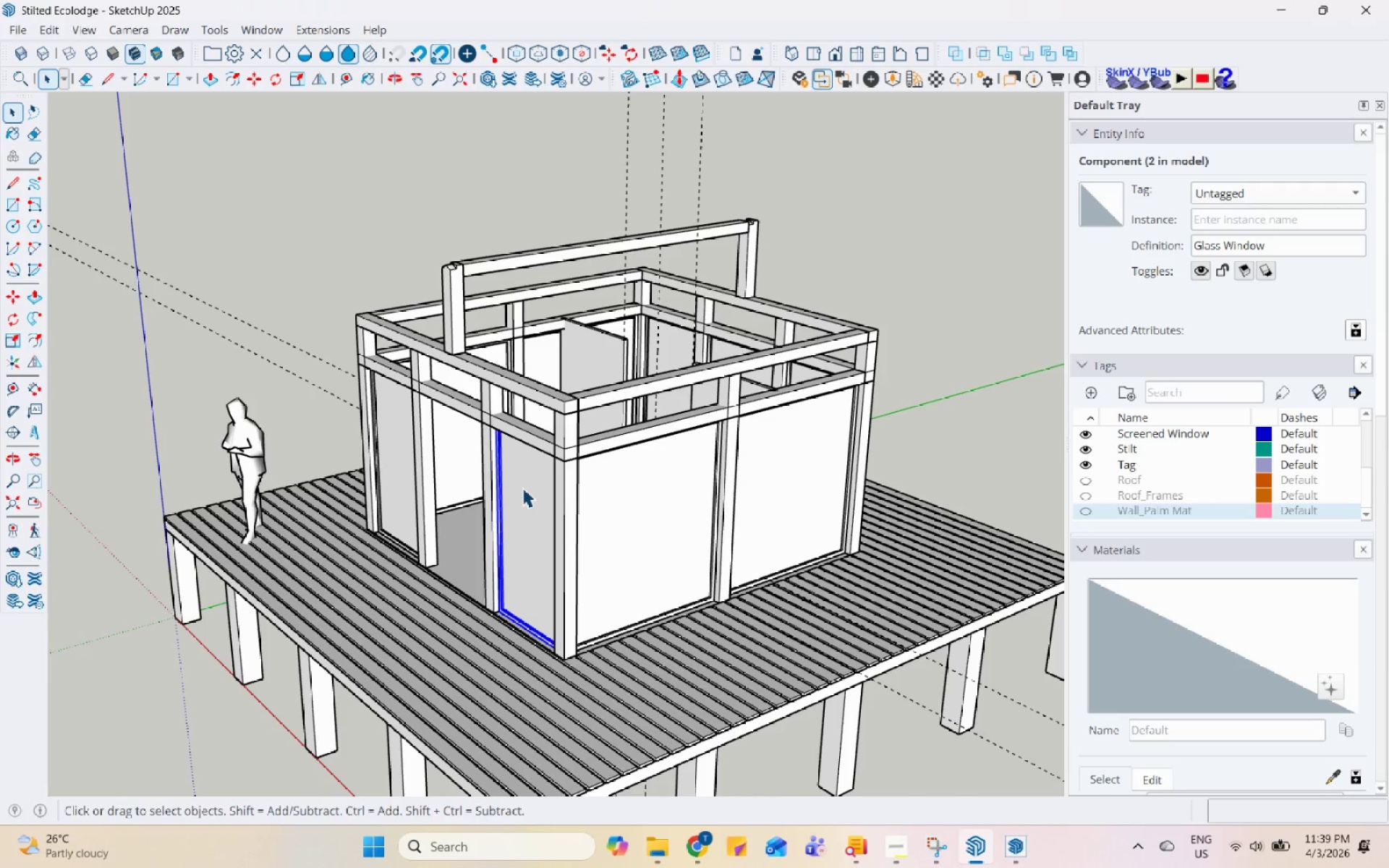 
scroll: coordinate [522, 488], scroll_direction: down, amount: 4.0
 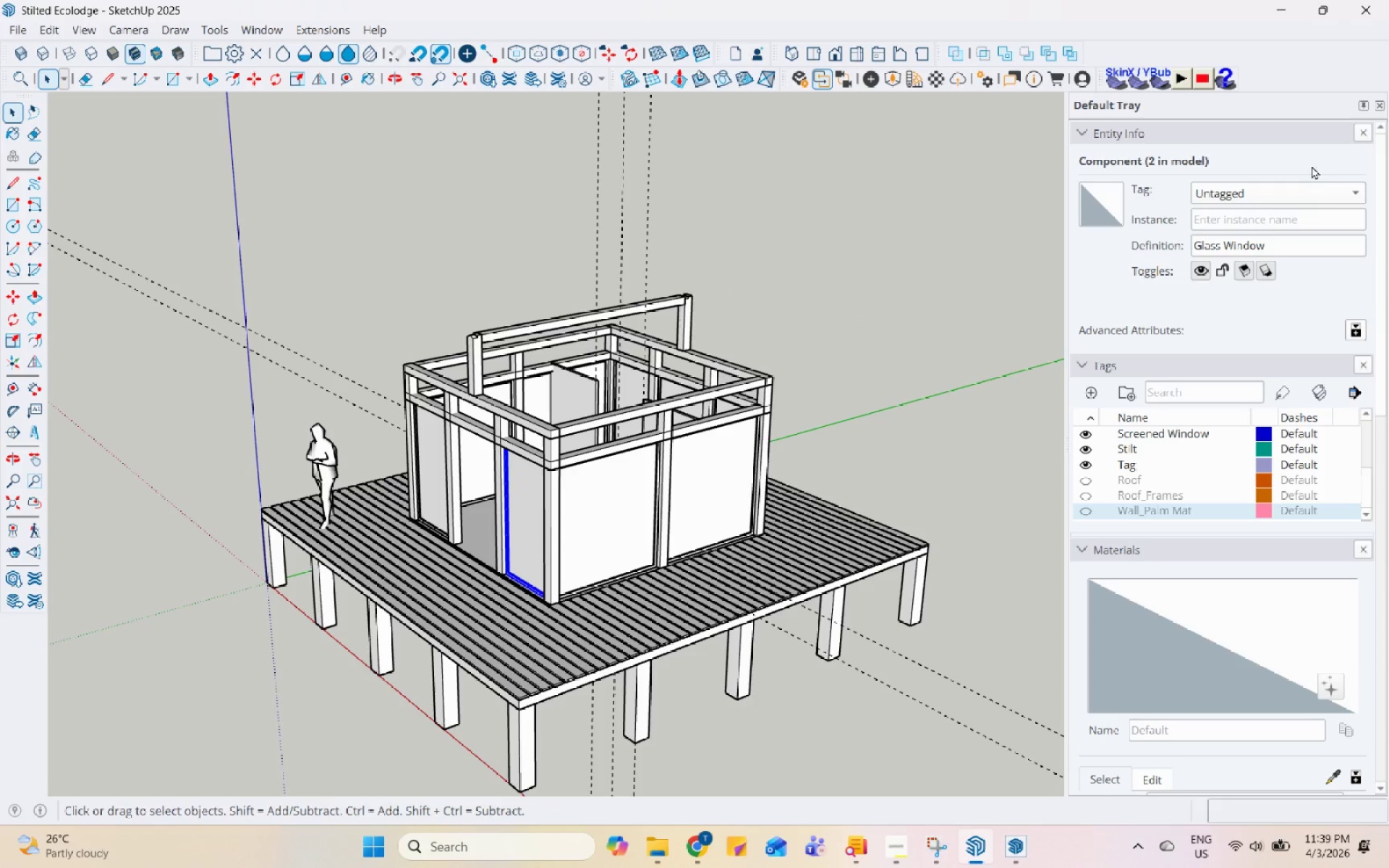 
left_click([1309, 194])
 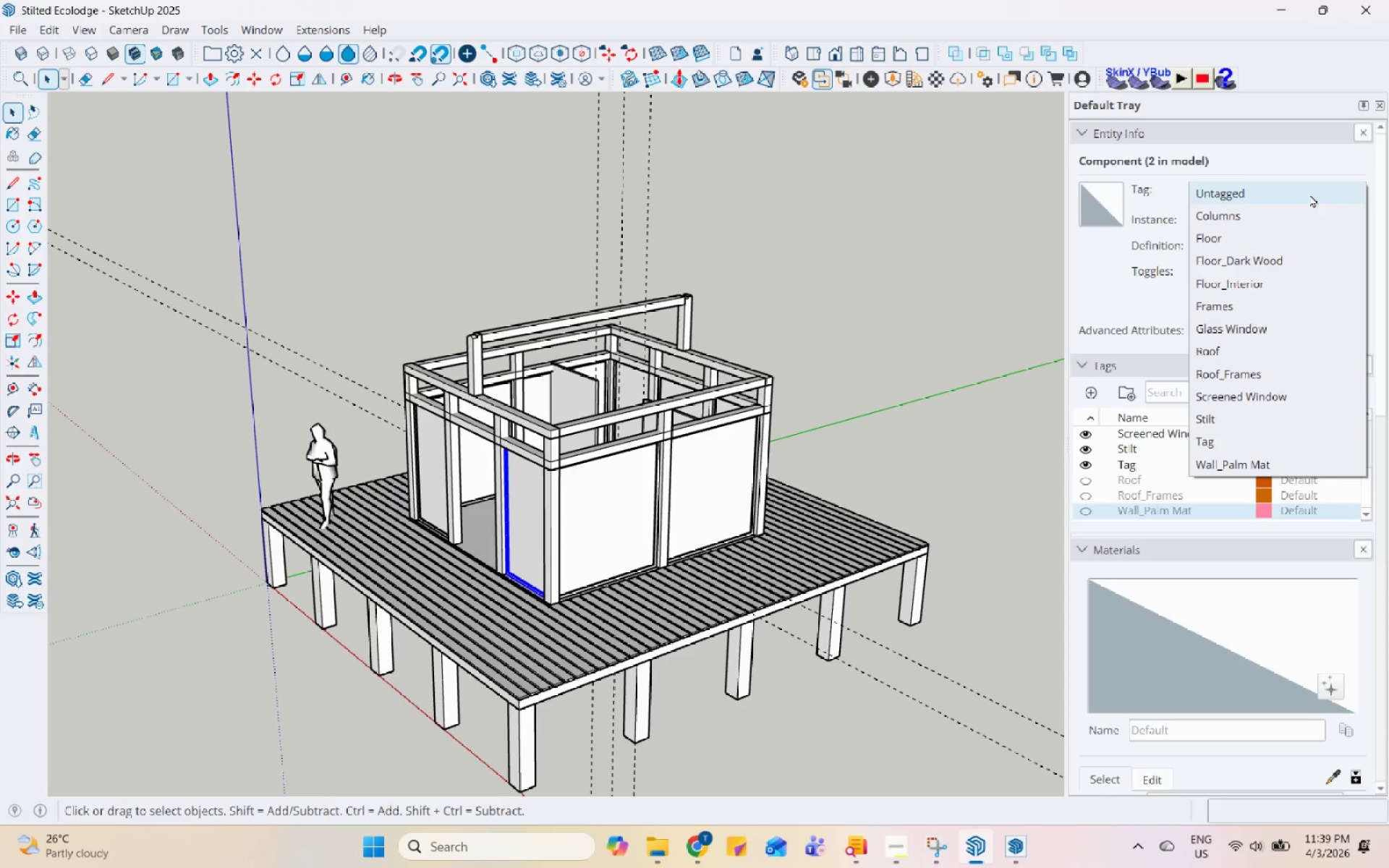 
left_click([1234, 328])
 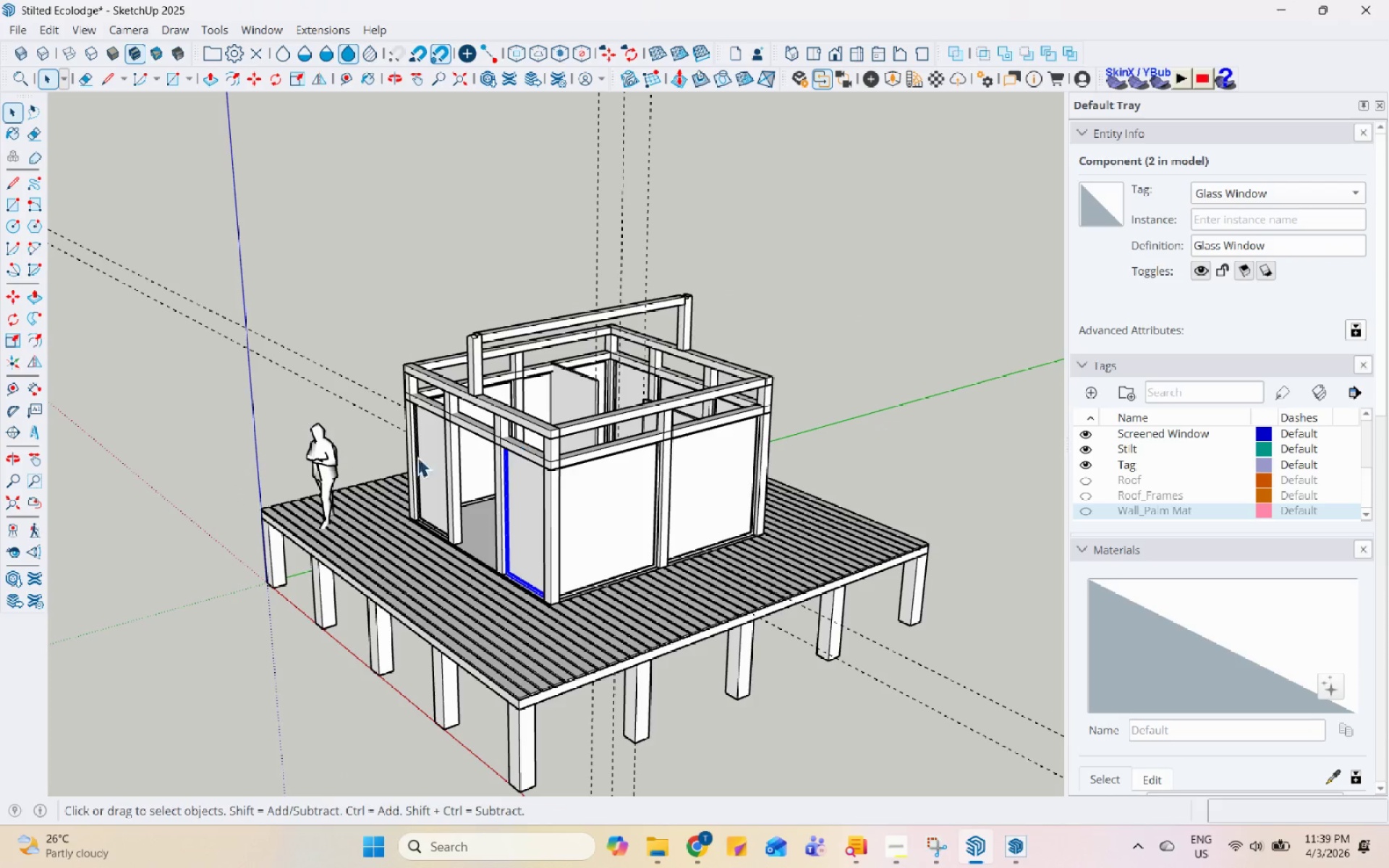 
left_click([425, 442])
 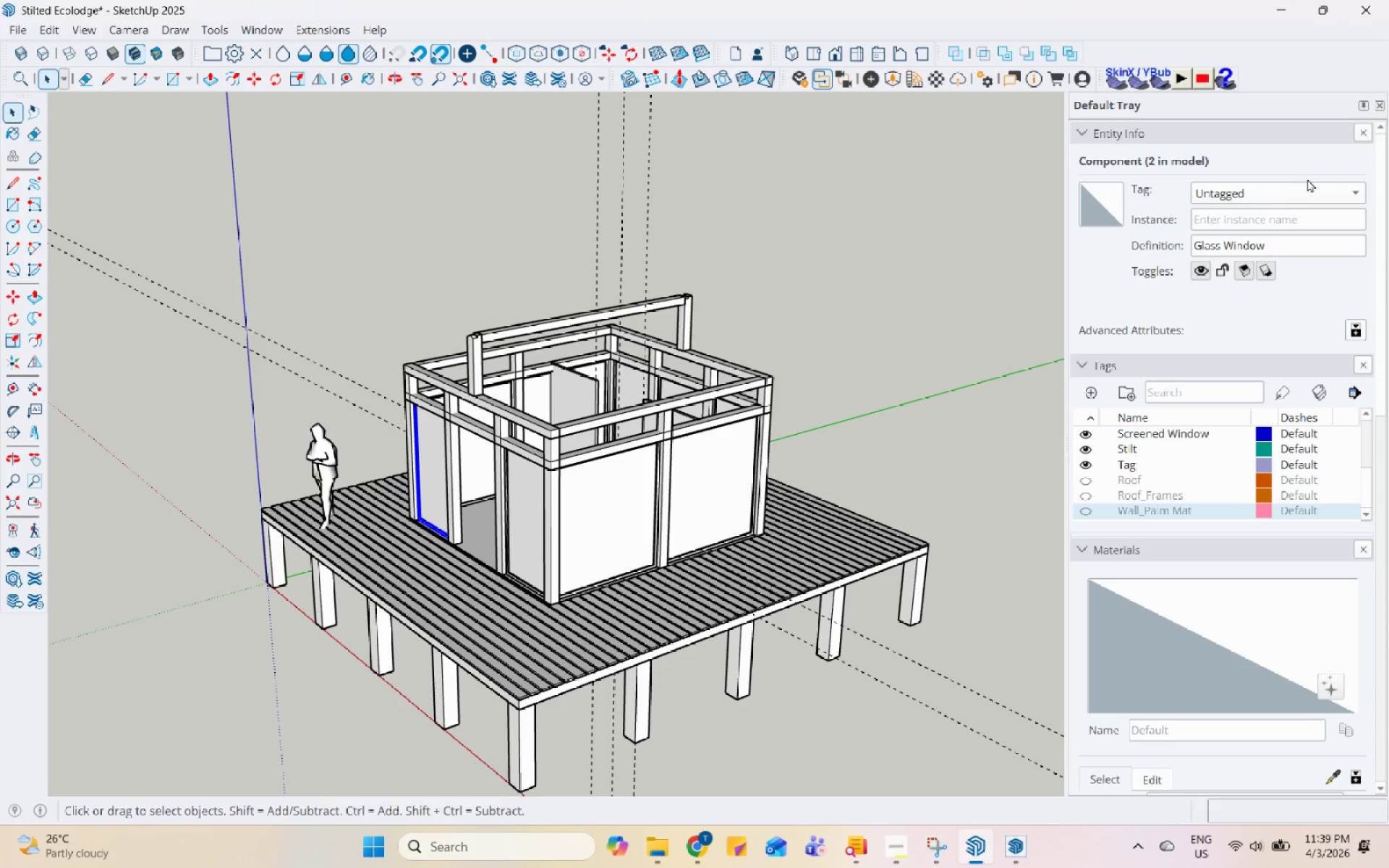 
left_click([1304, 192])
 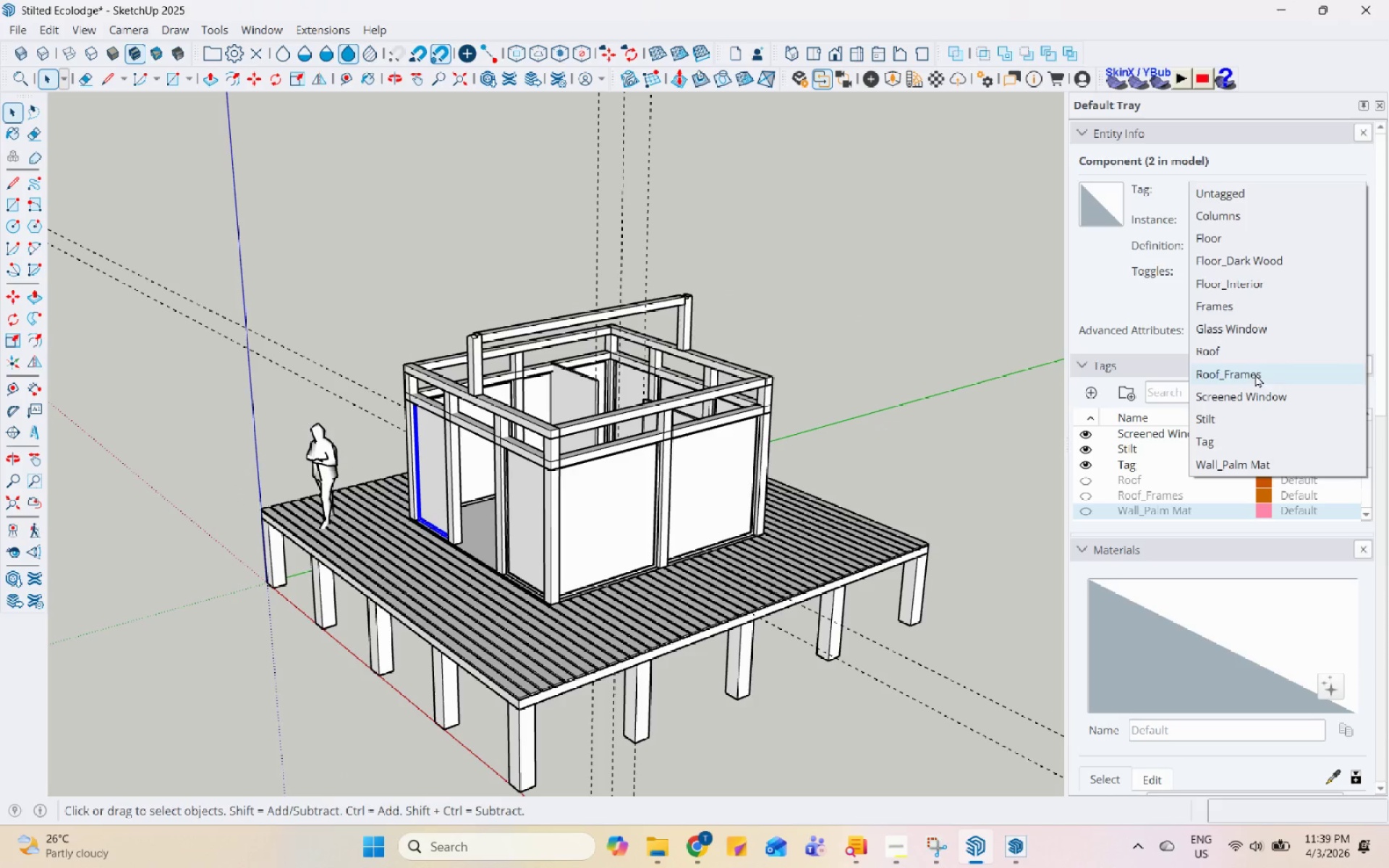 
left_click([1279, 327])
 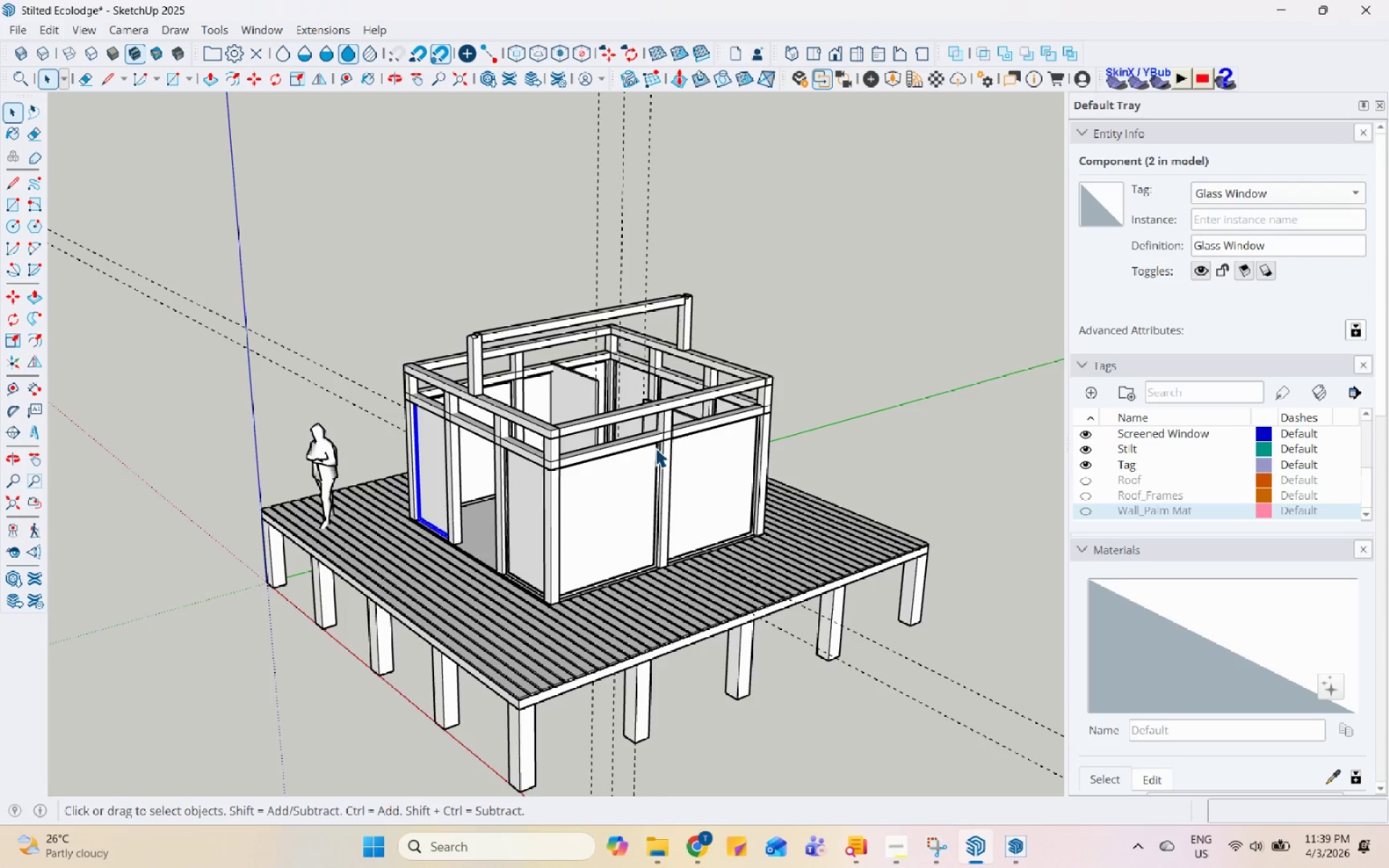 
scroll: coordinate [678, 348], scroll_direction: up, amount: 5.0
 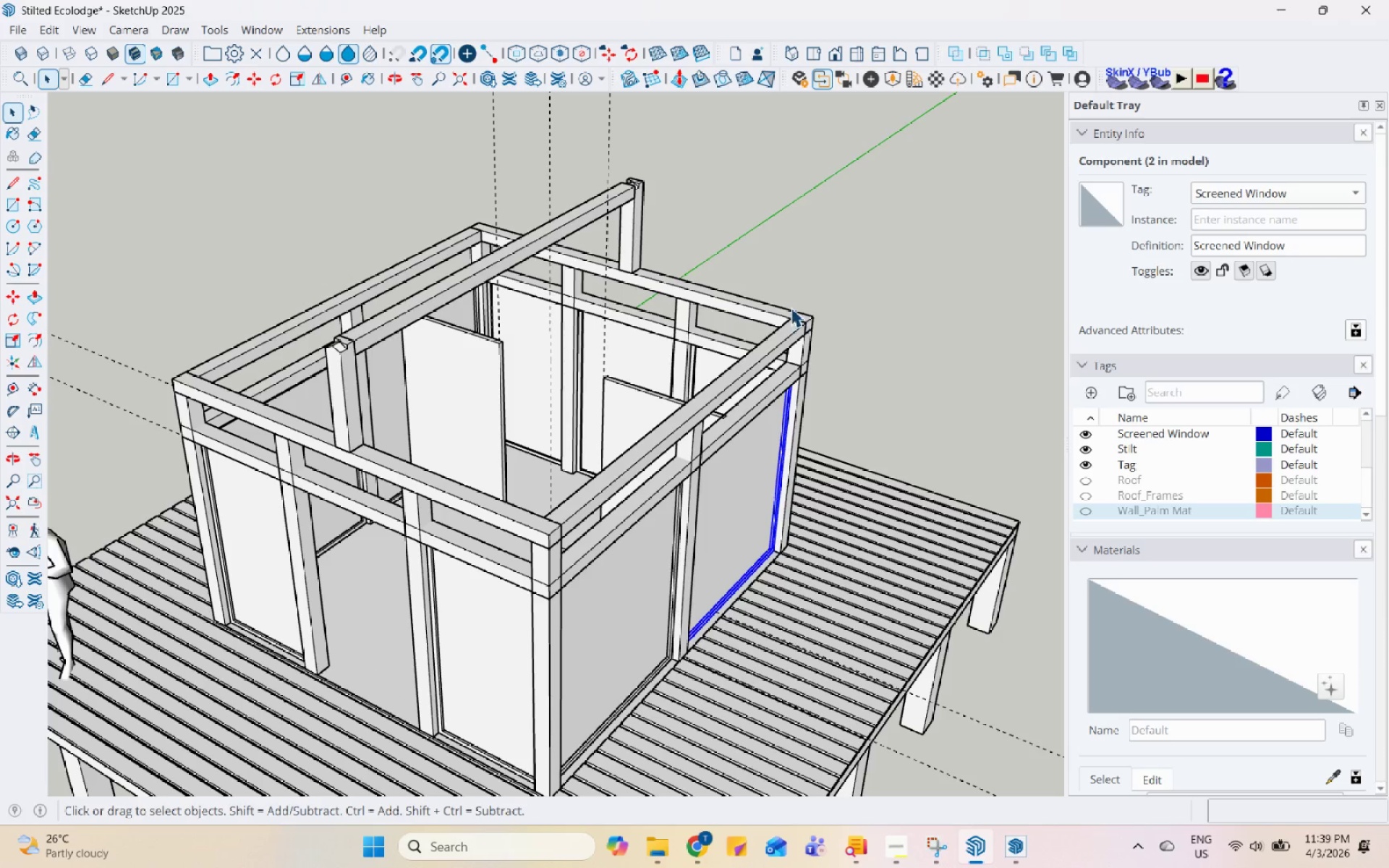 
left_click([712, 371])
 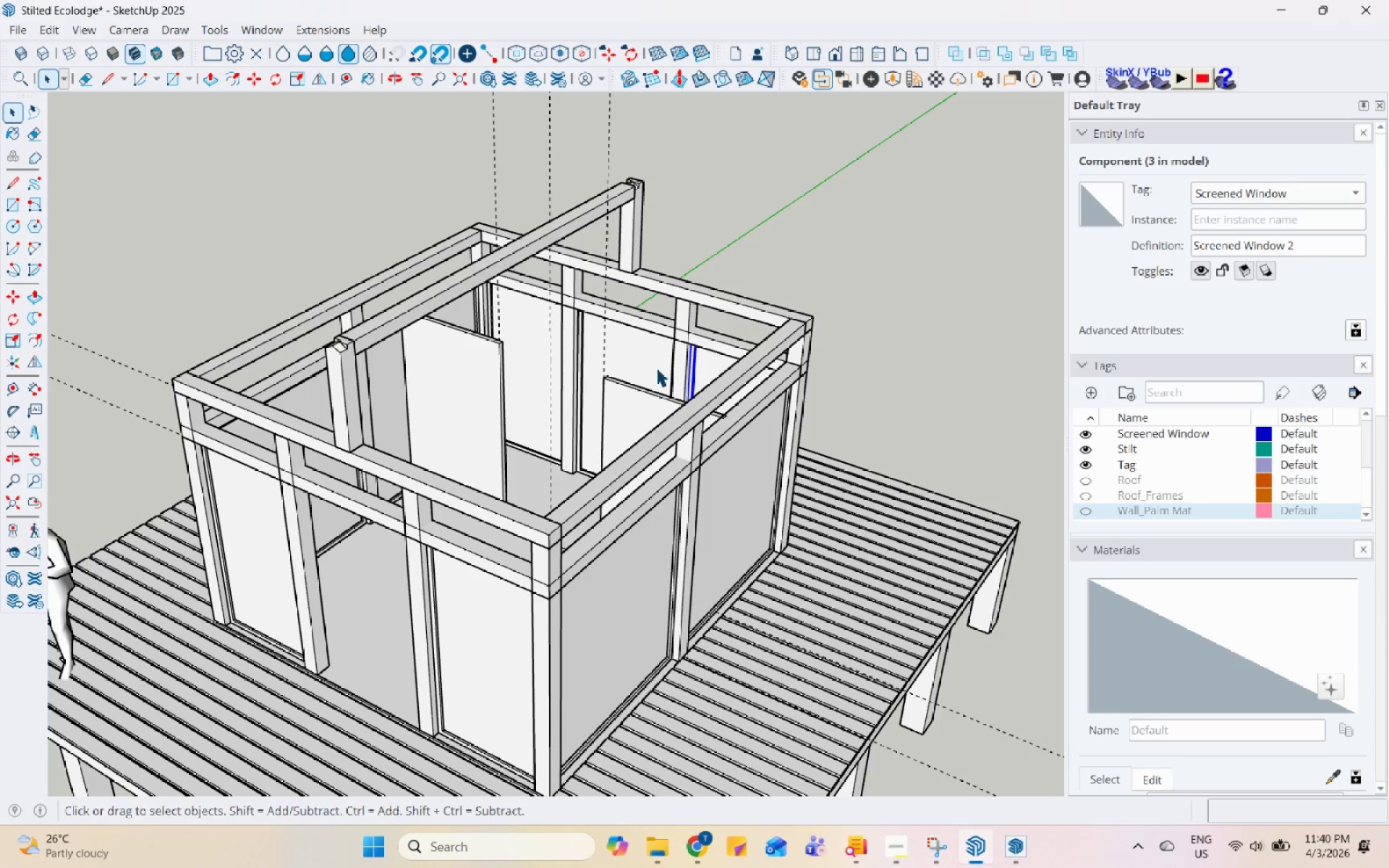 
double_click([530, 331])
 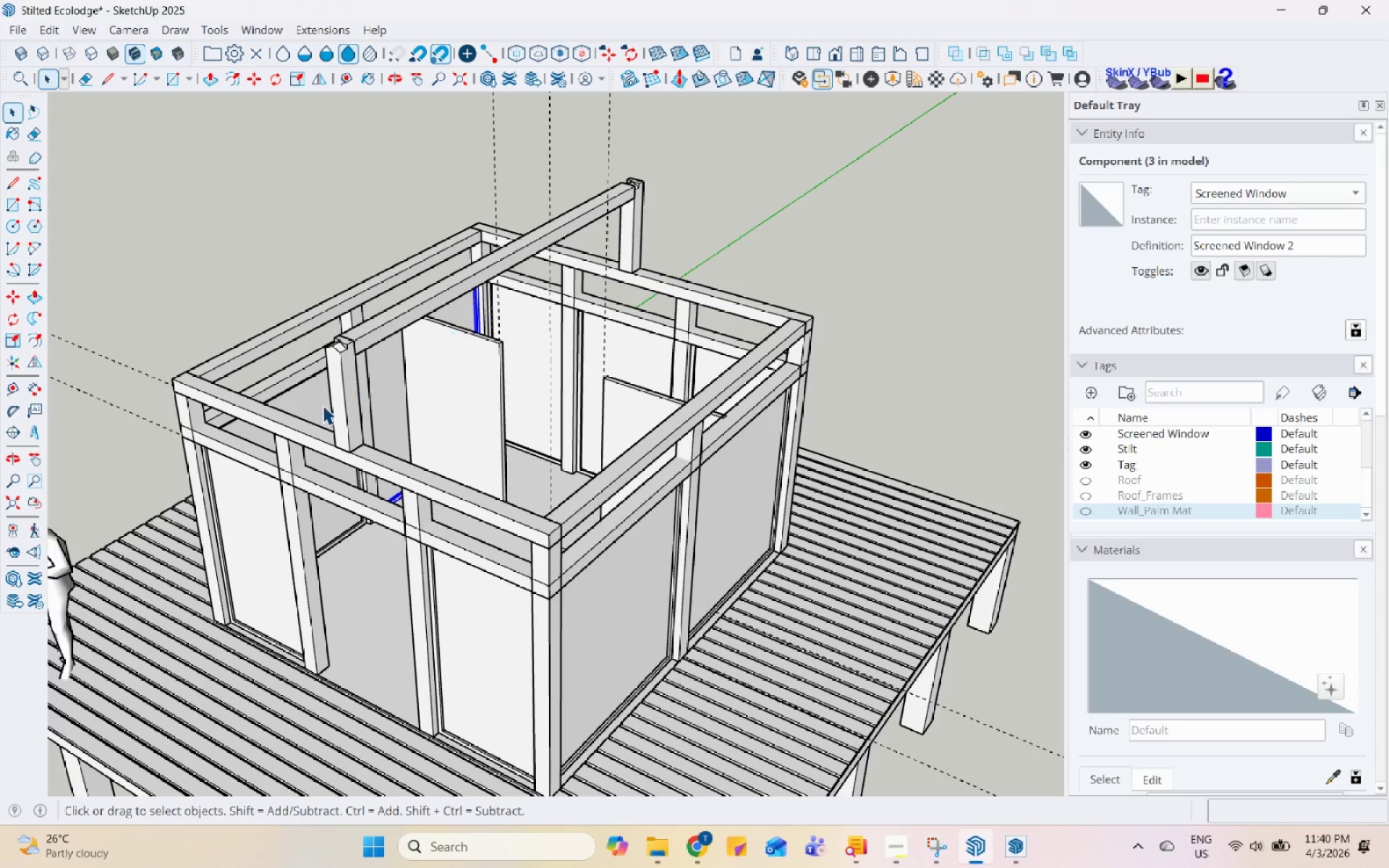 
left_click([320, 405])
 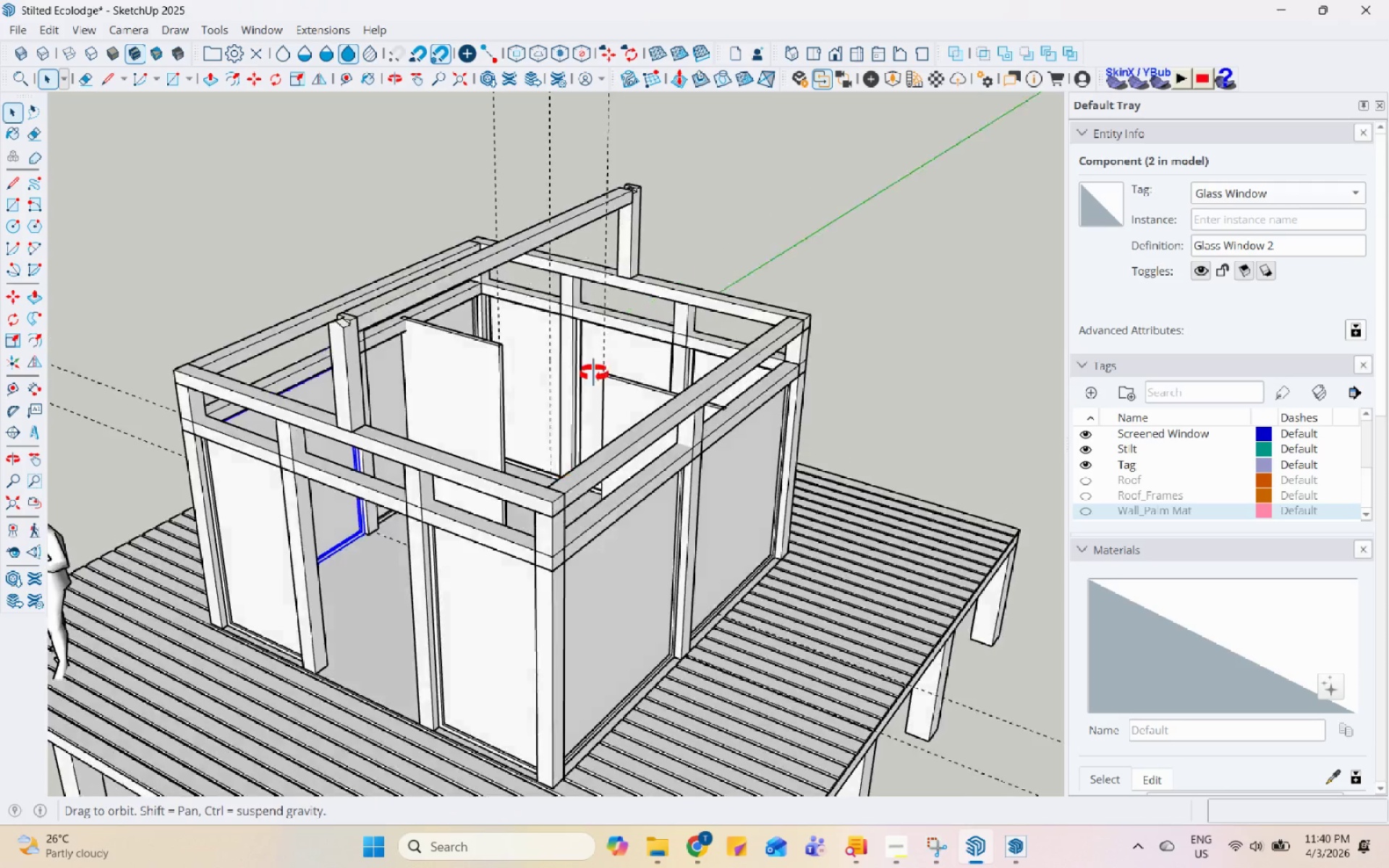 
scroll: coordinate [586, 483], scroll_direction: down, amount: 6.0
 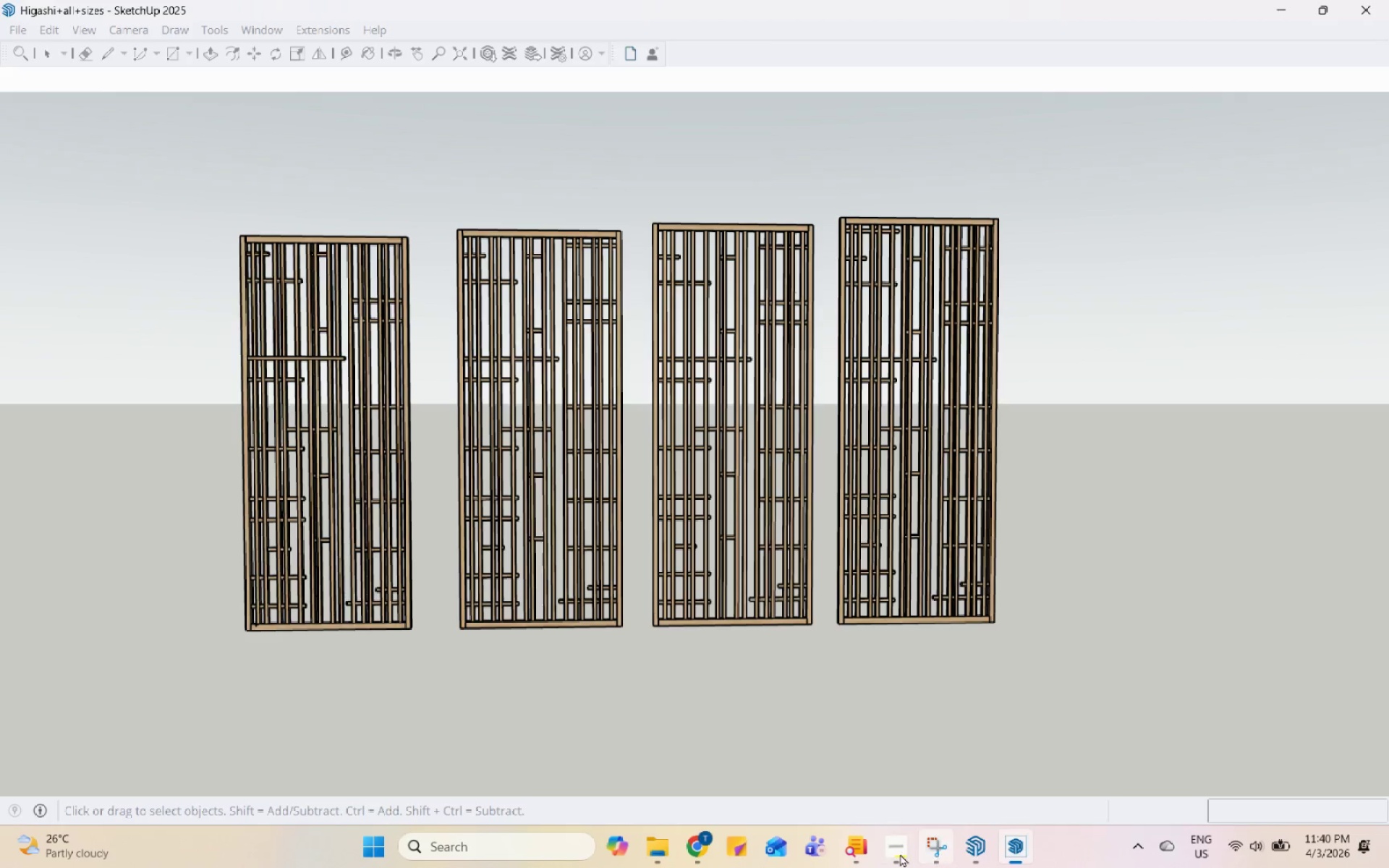 
left_click([689, 440])
 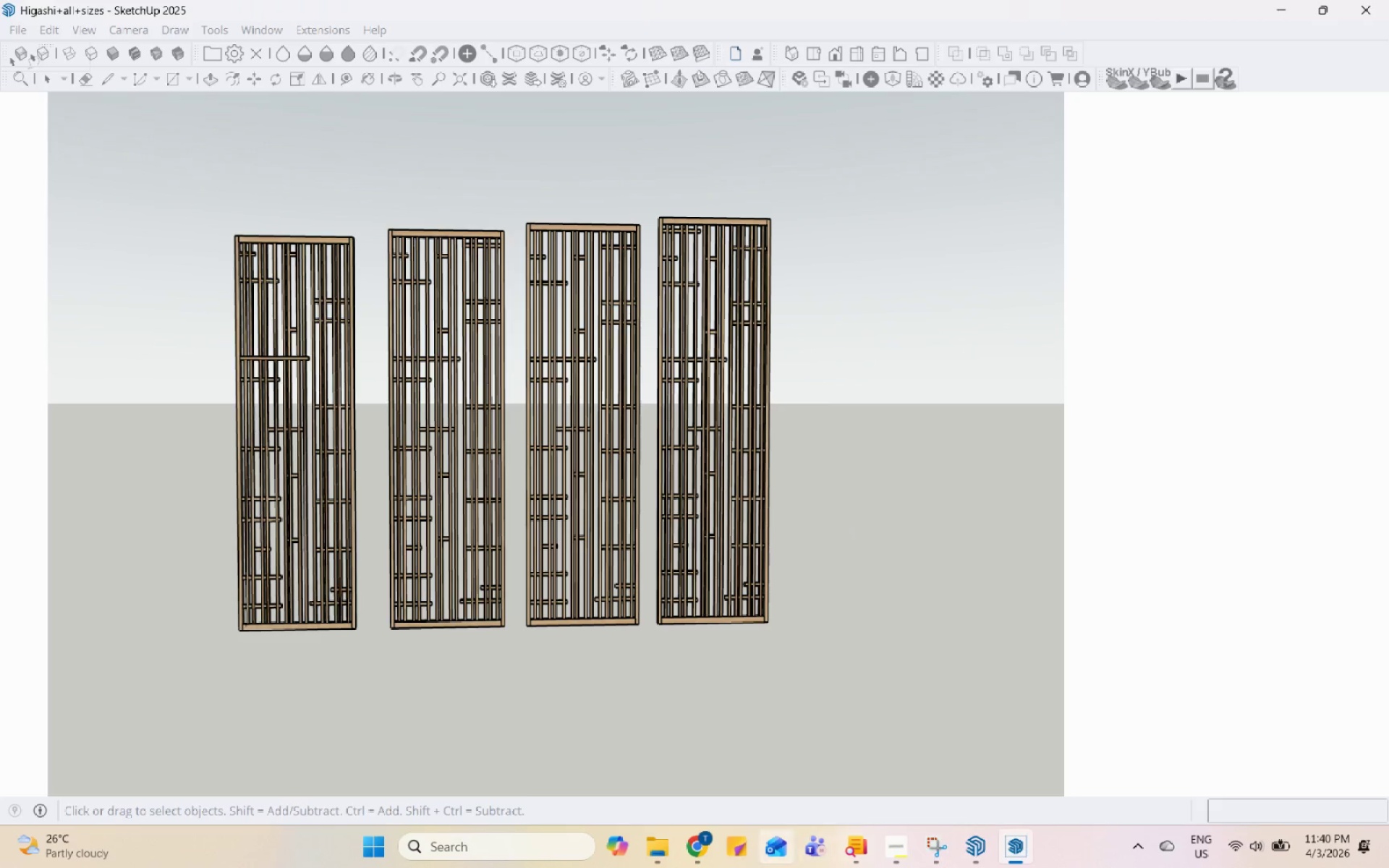 
left_click([695, 857])
 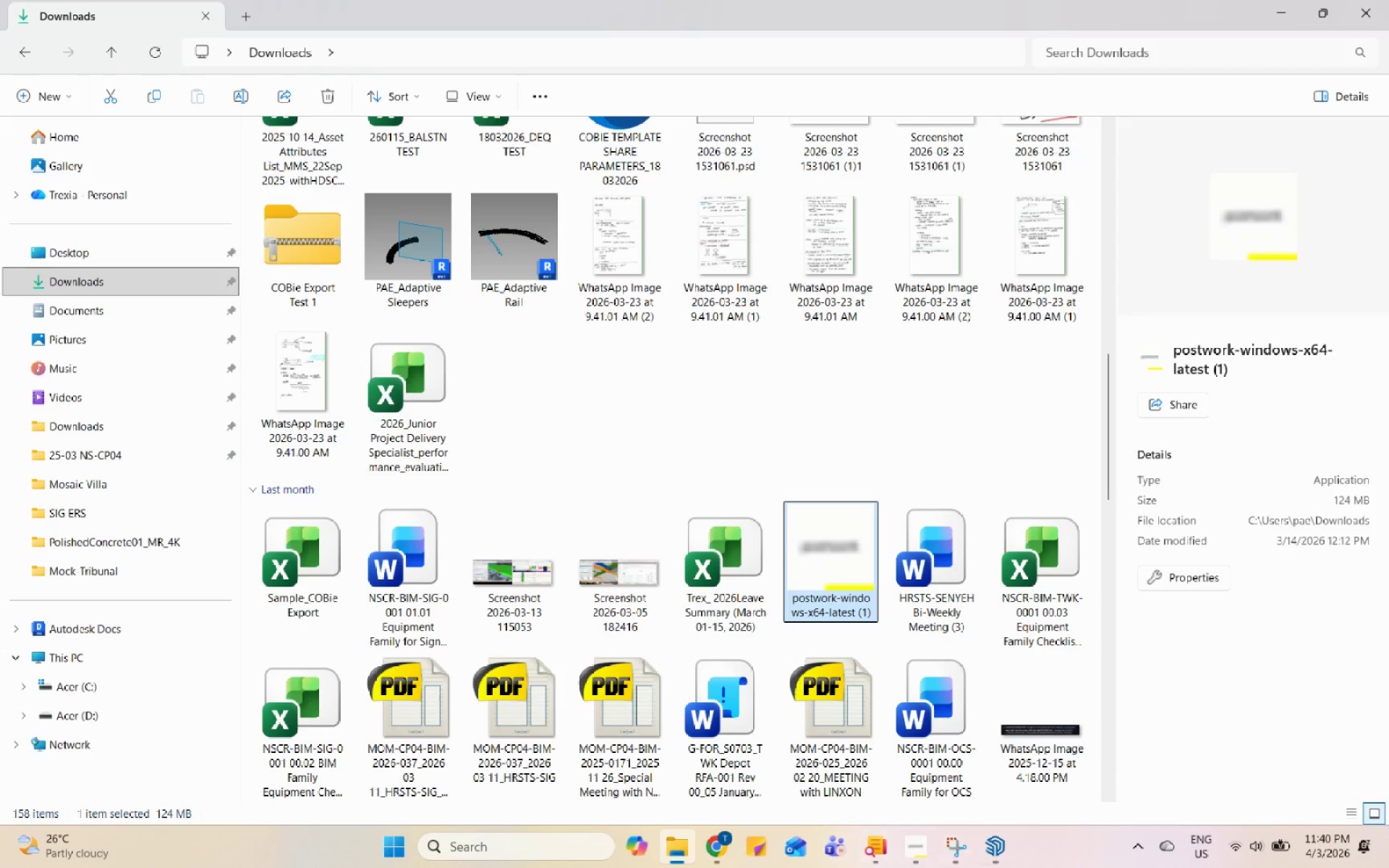 
left_click([966, 858])
 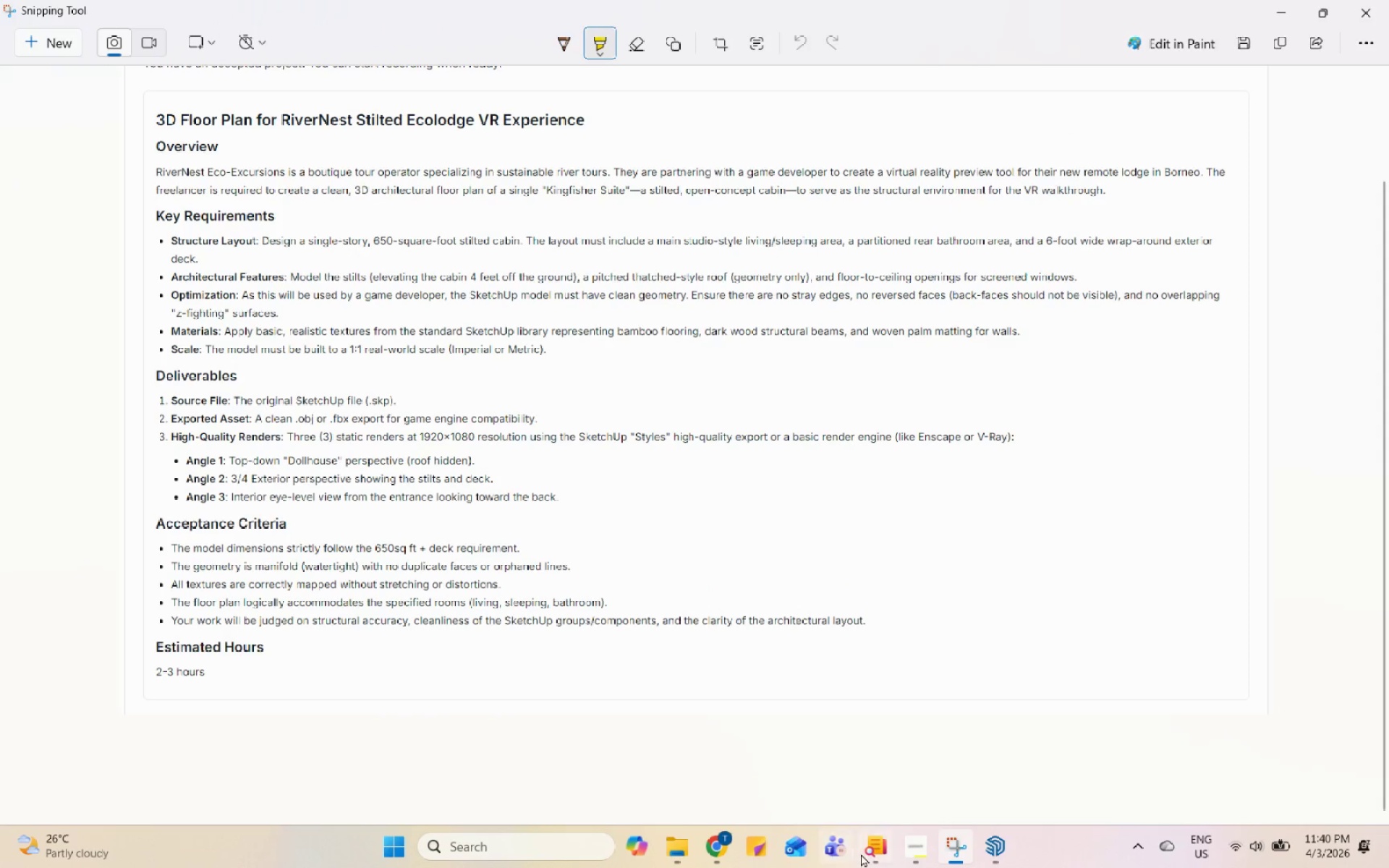 
left_click([724, 860])